 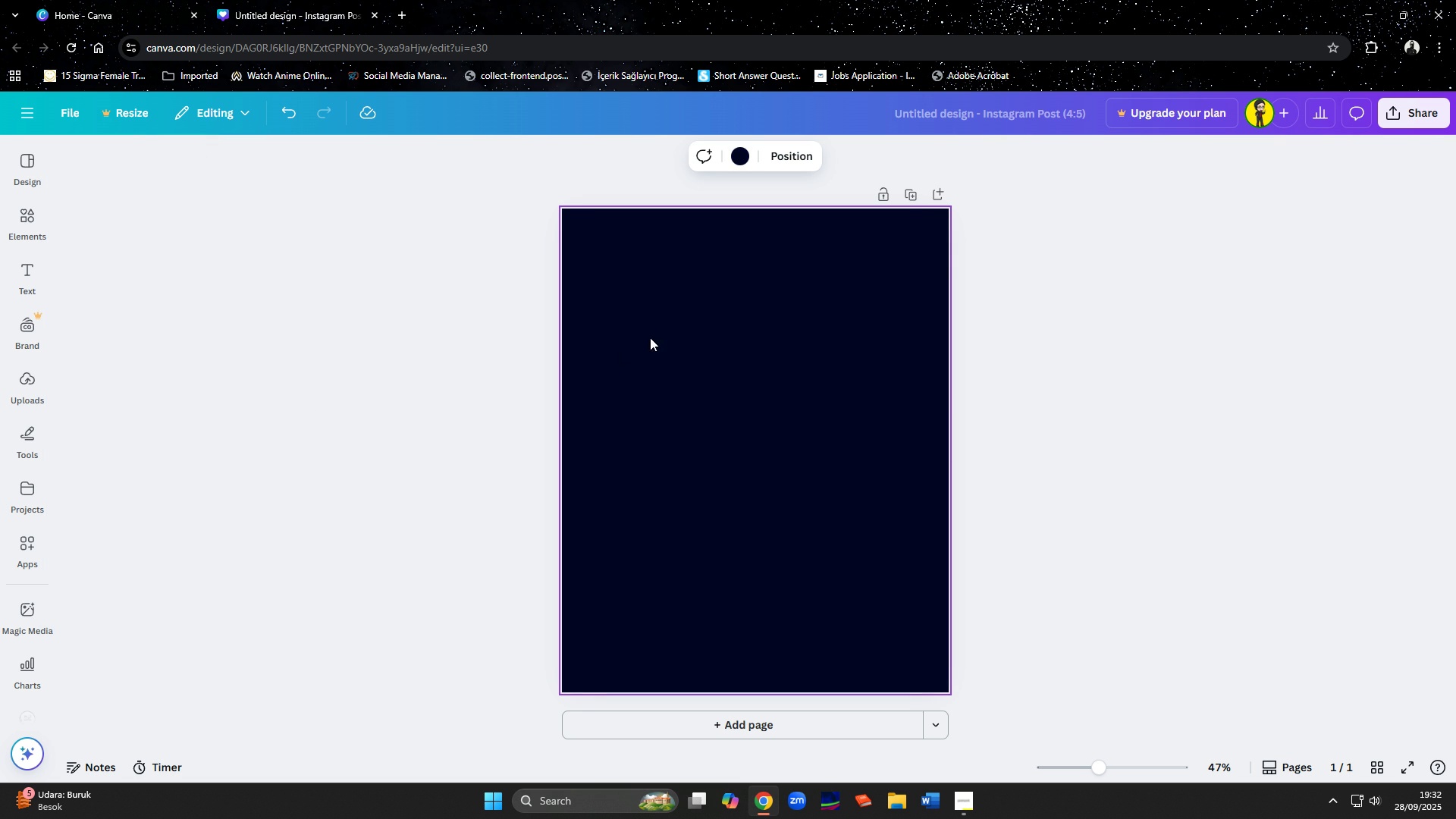 
mouse_move([178, 261])
 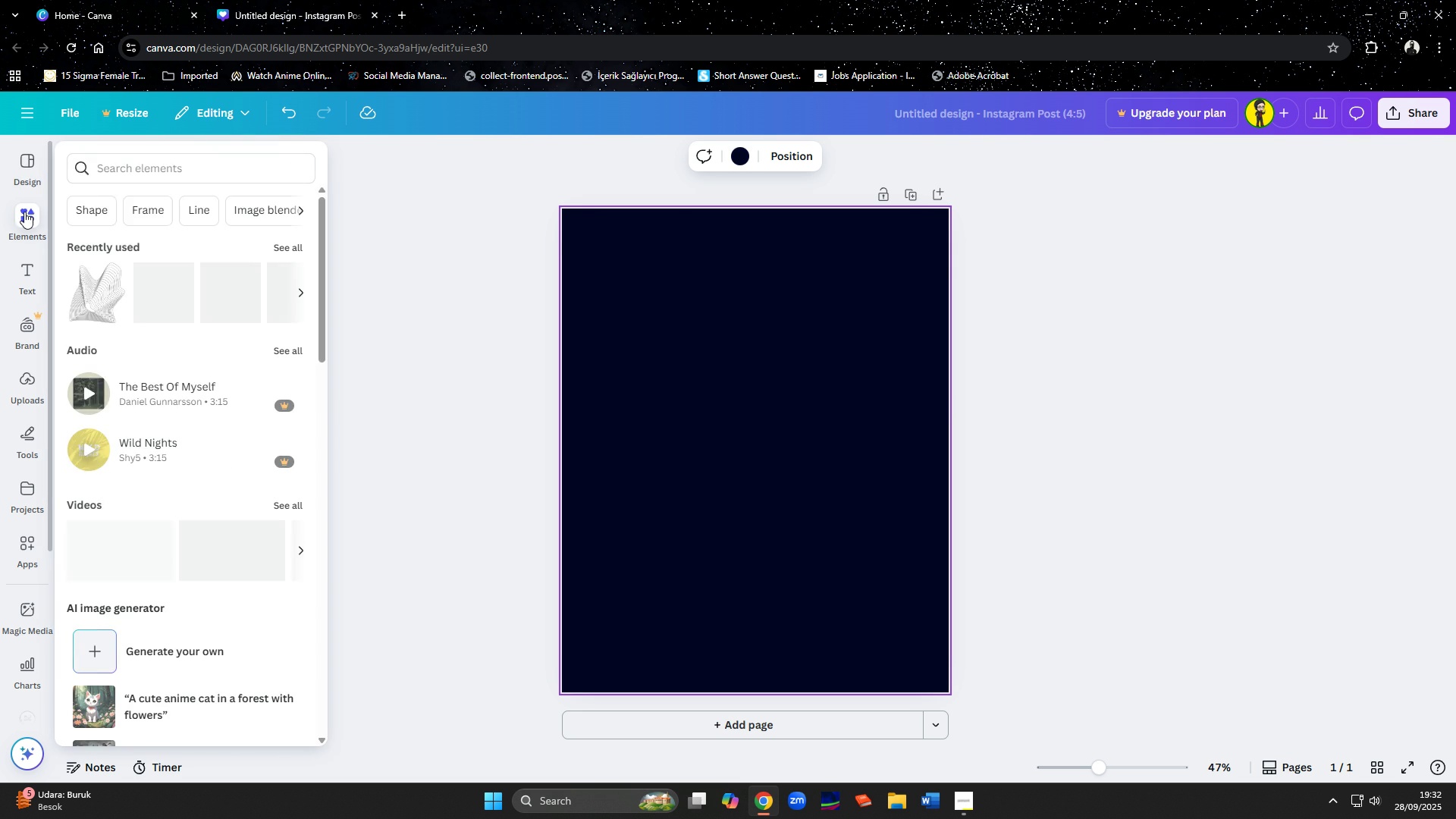 
left_click([141, 208])
 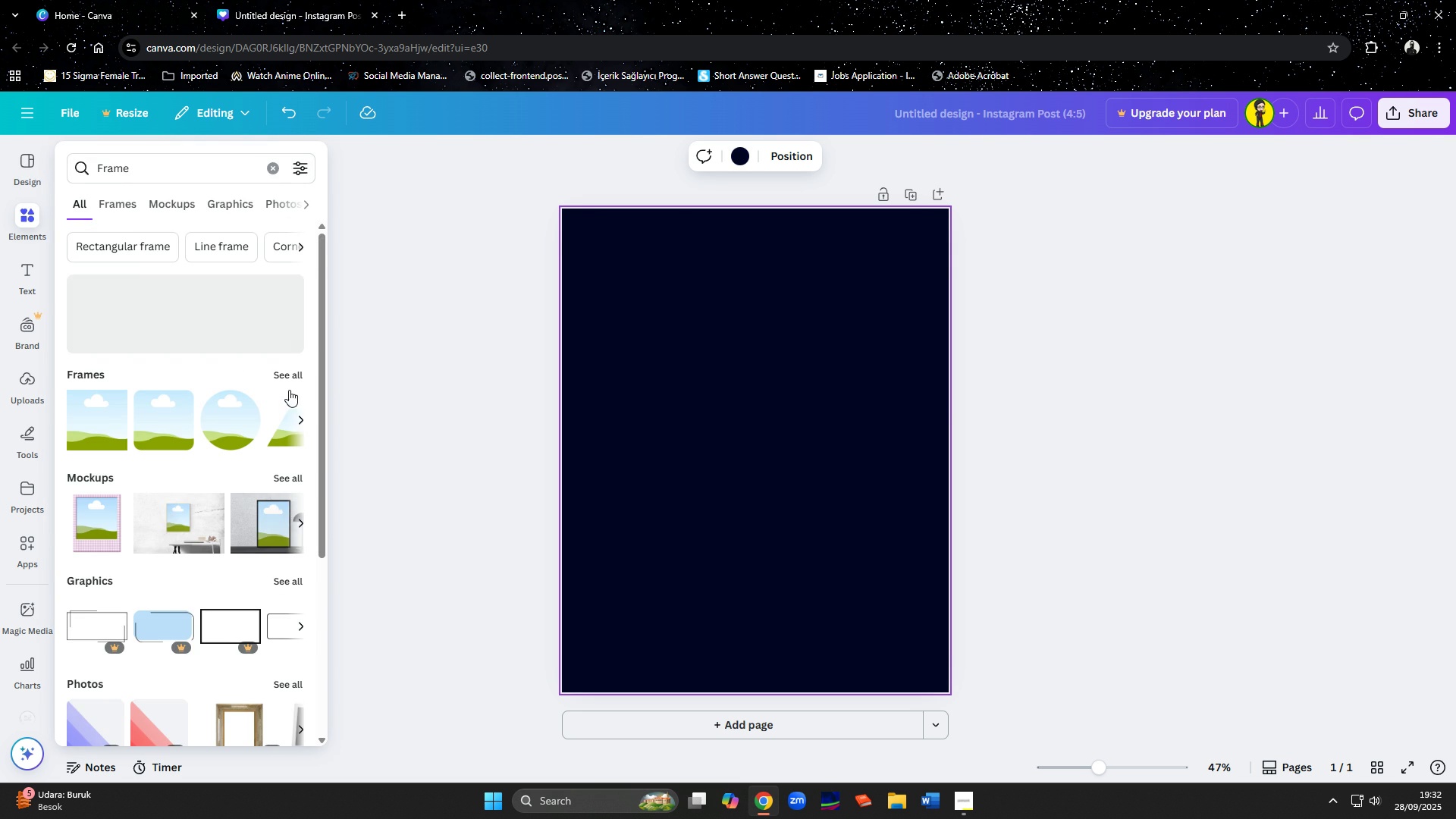 
left_click([286, 377])
 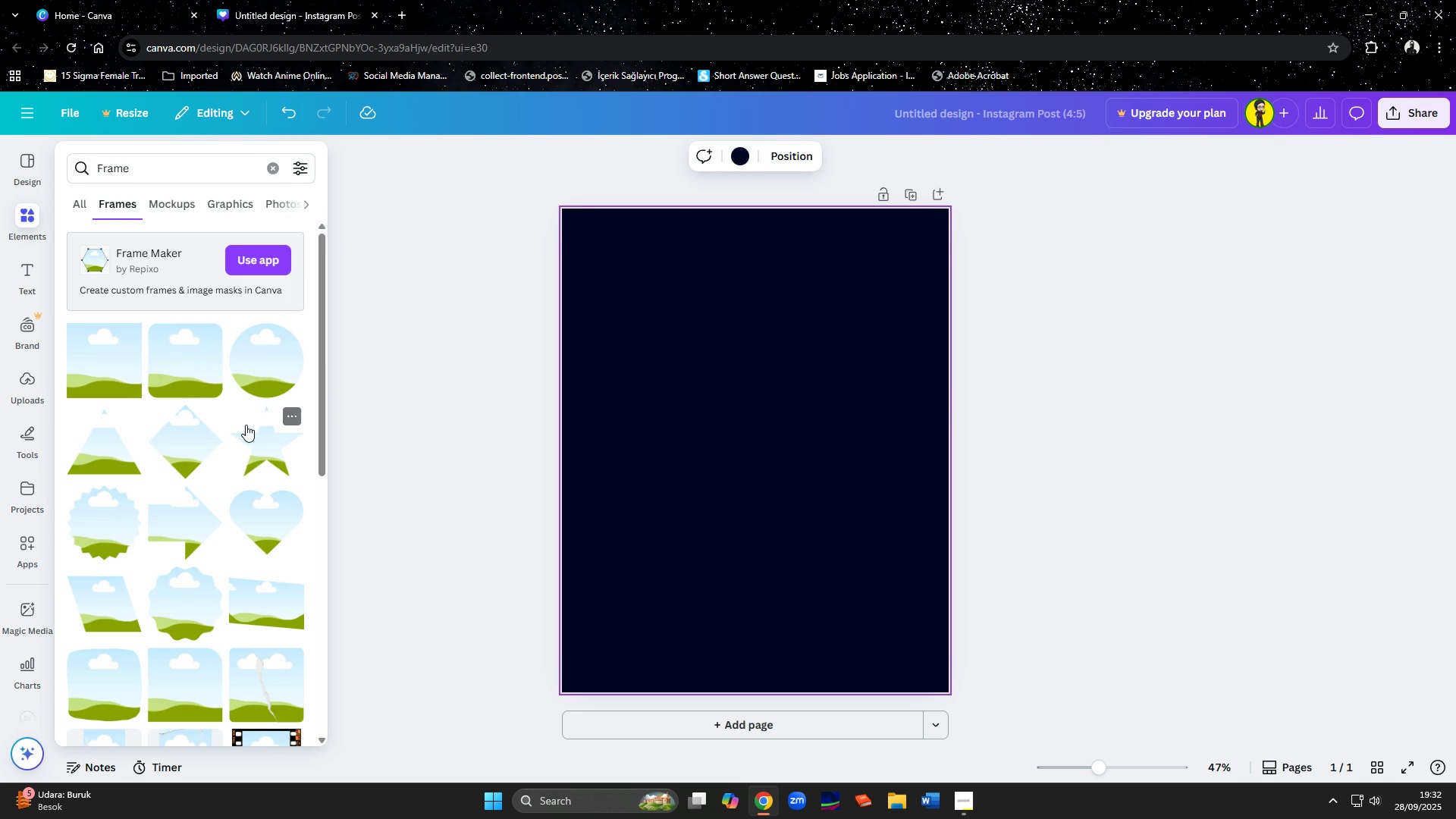 
scroll: coordinate [252, 431], scroll_direction: down, amount: 16.0
 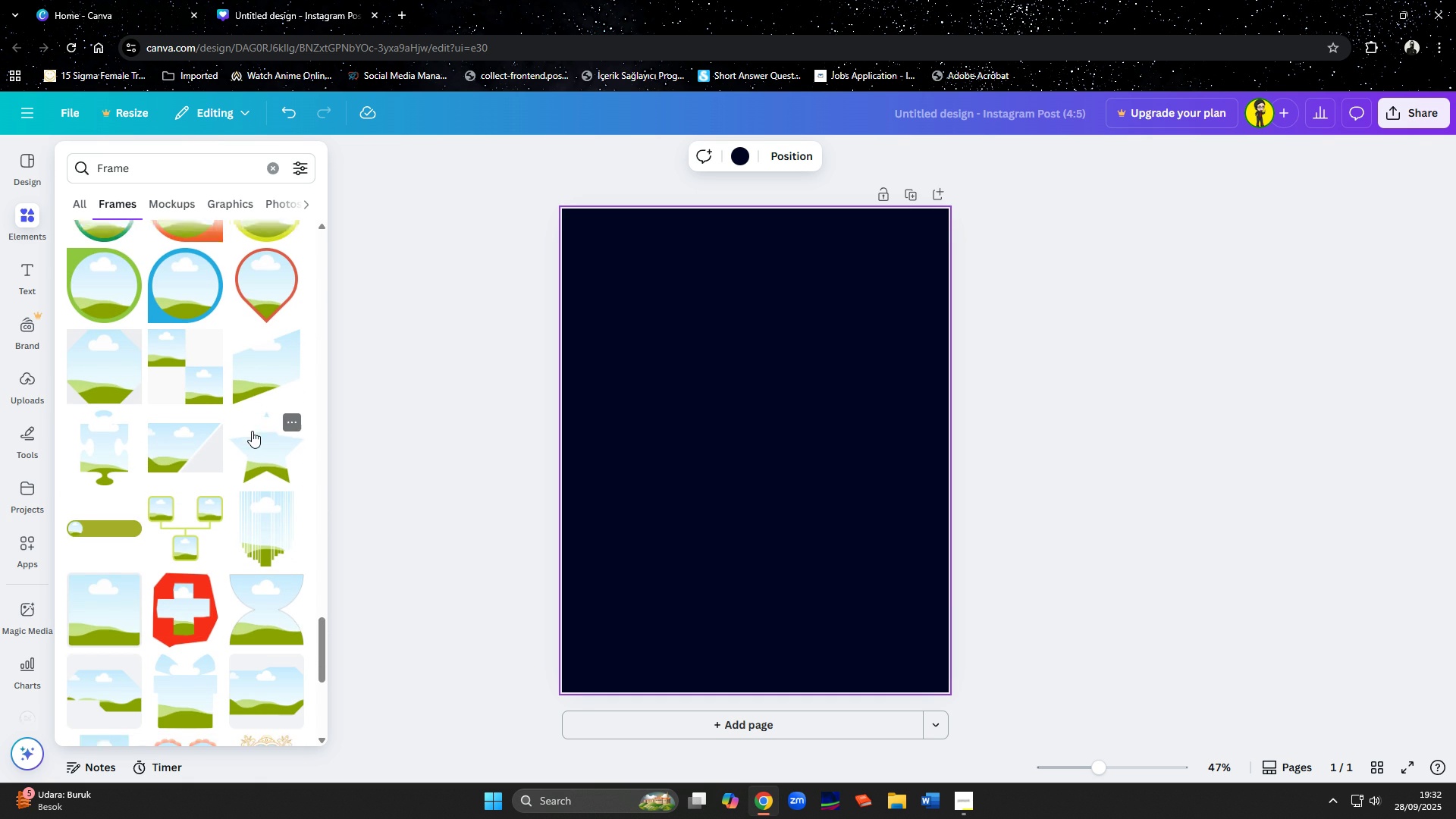 
scroll: coordinate [216, 439], scroll_direction: down, amount: 12.0
 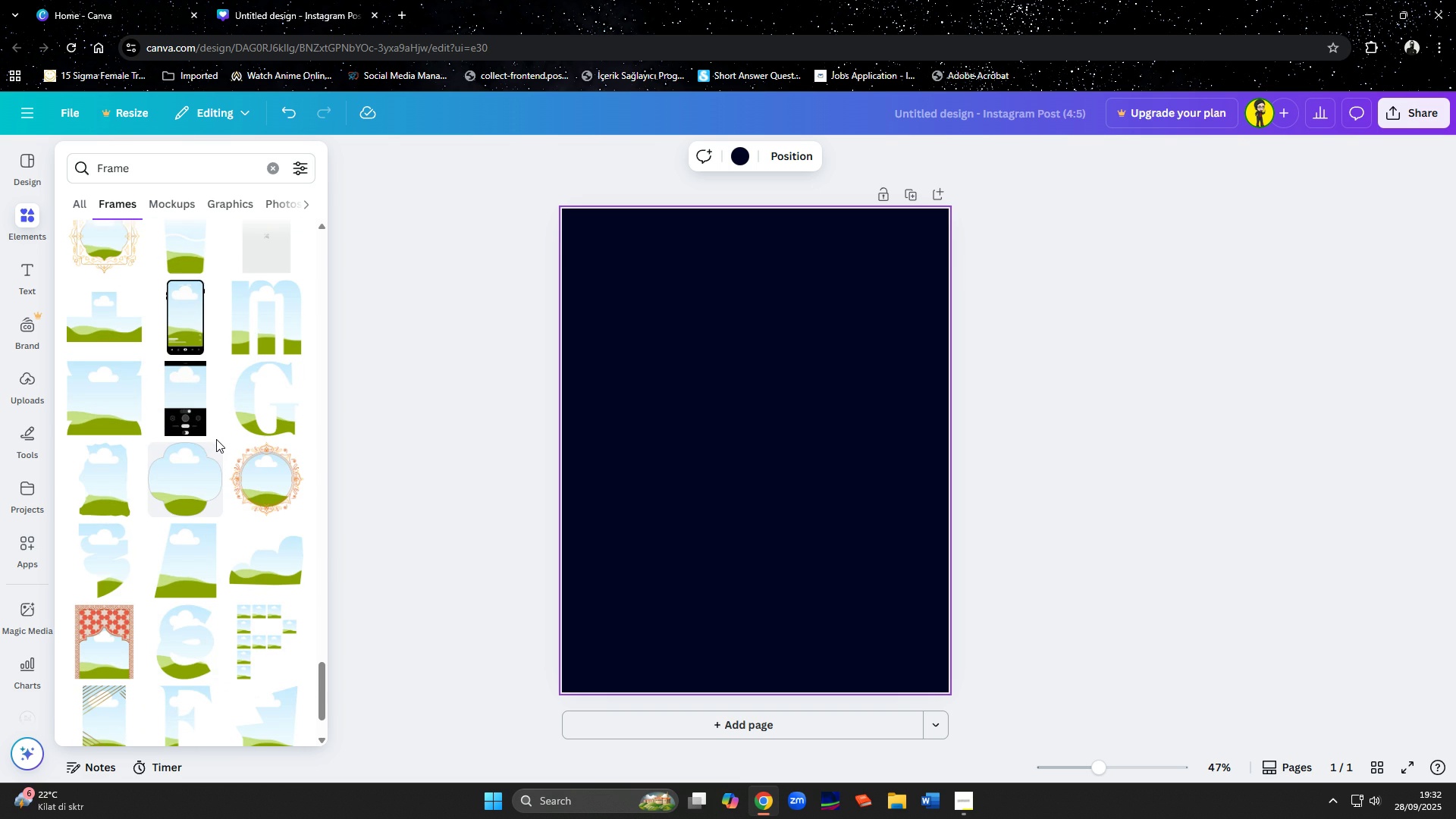 
scroll: coordinate [237, 479], scroll_direction: down, amount: 10.0
 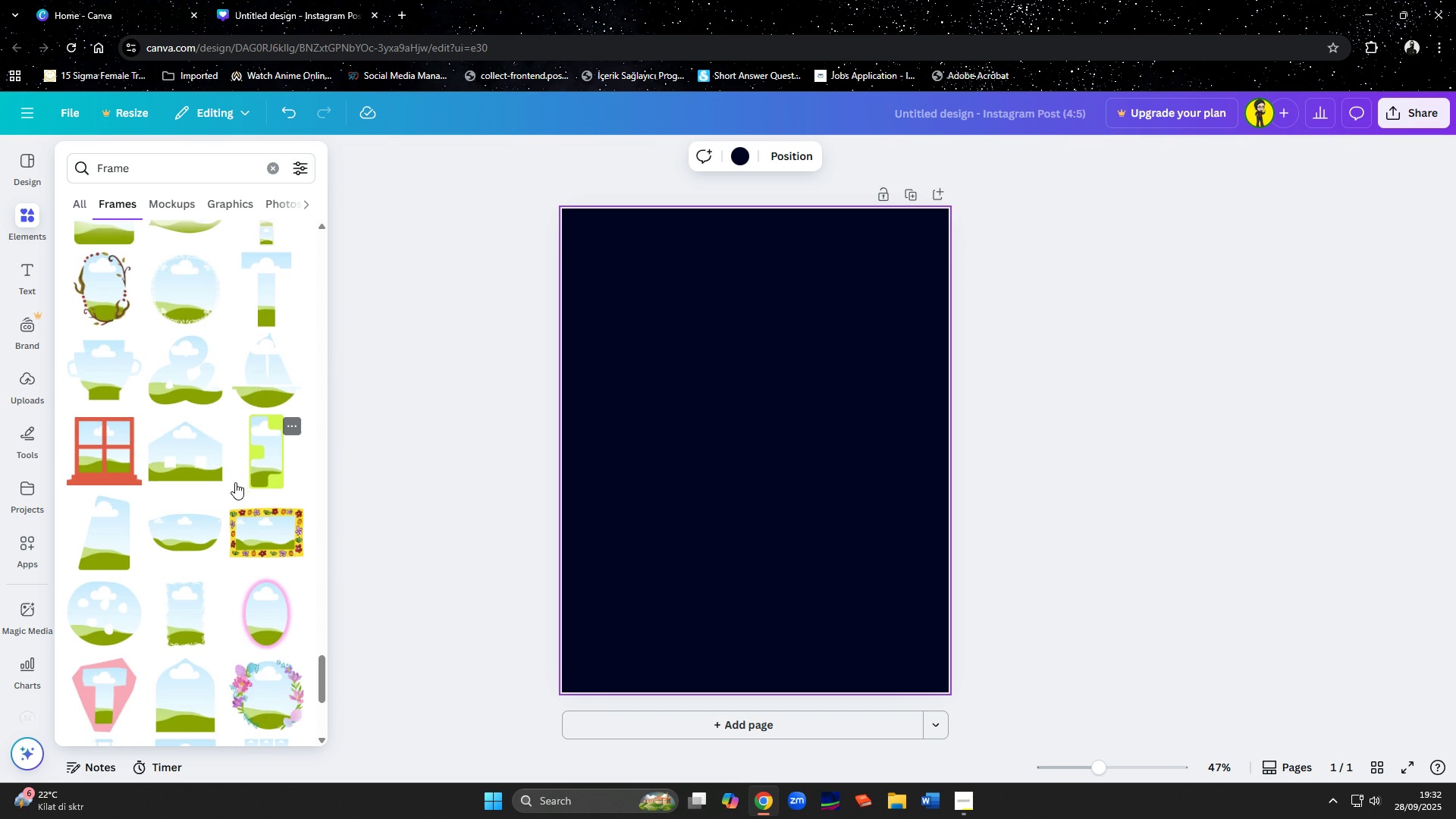 
scroll: coordinate [225, 507], scroll_direction: down, amount: 9.0
 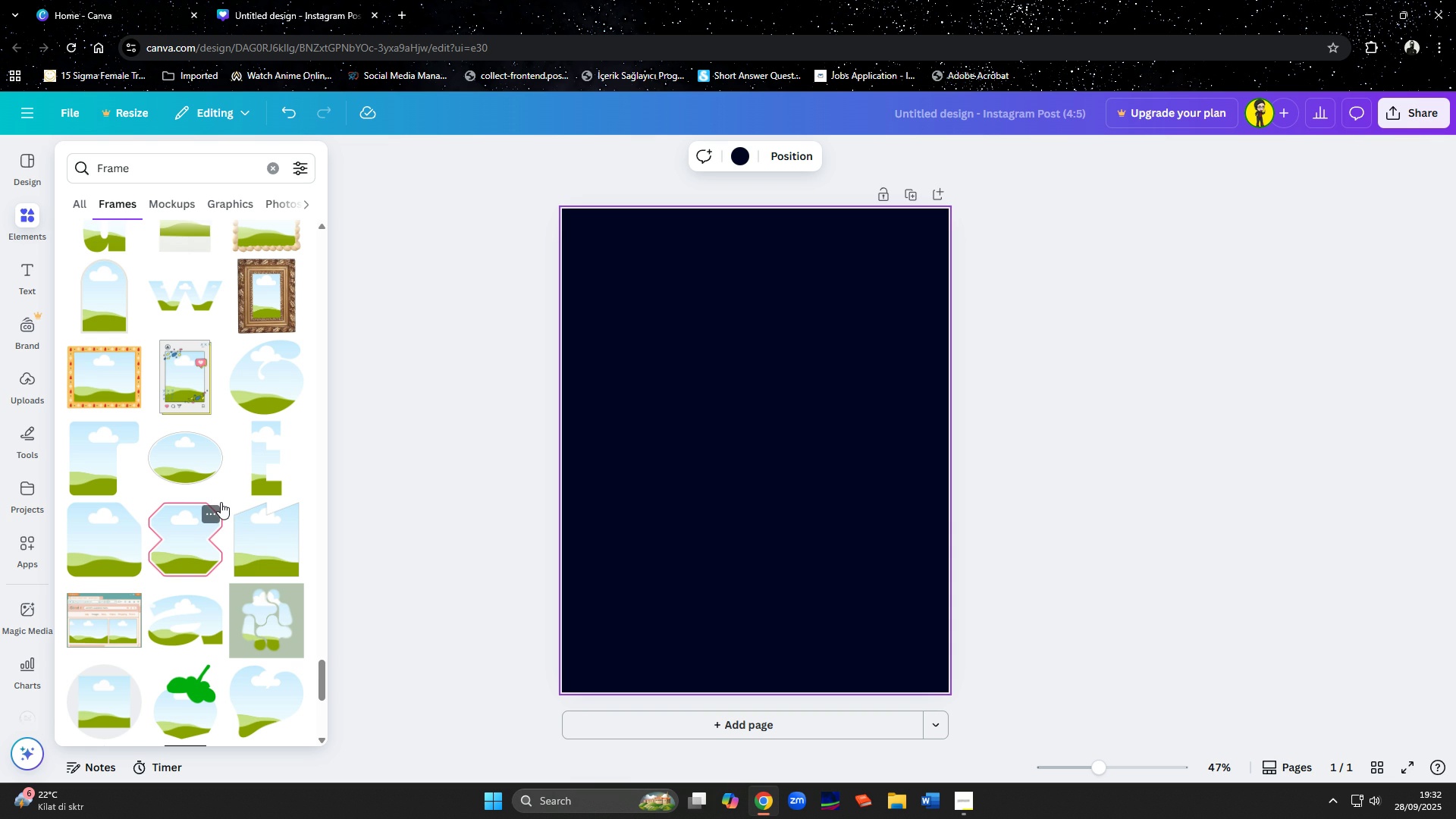 
scroll: coordinate [228, 526], scroll_direction: down, amount: 9.0
 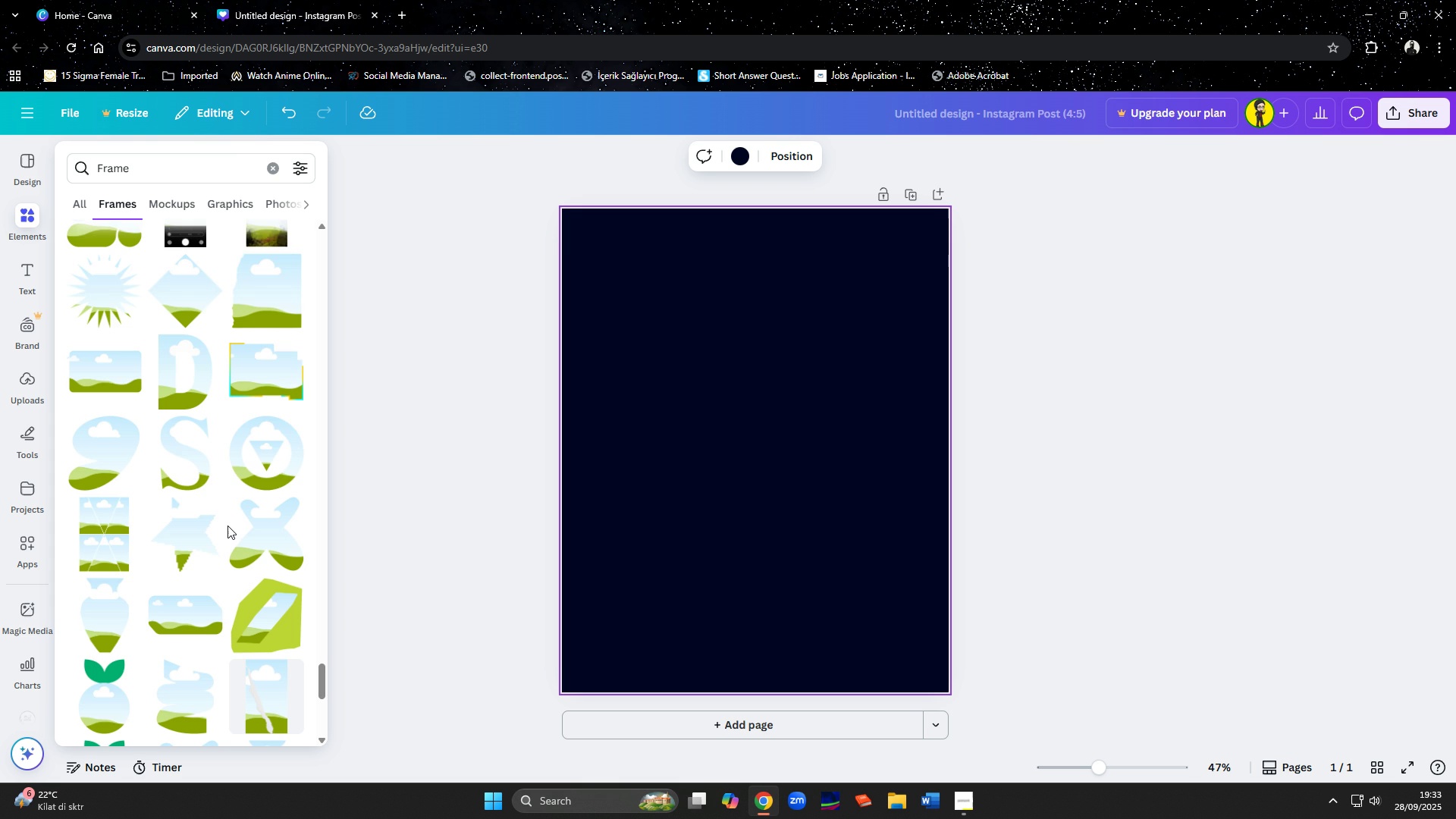 
scroll: coordinate [228, 526], scroll_direction: down, amount: 10.0
 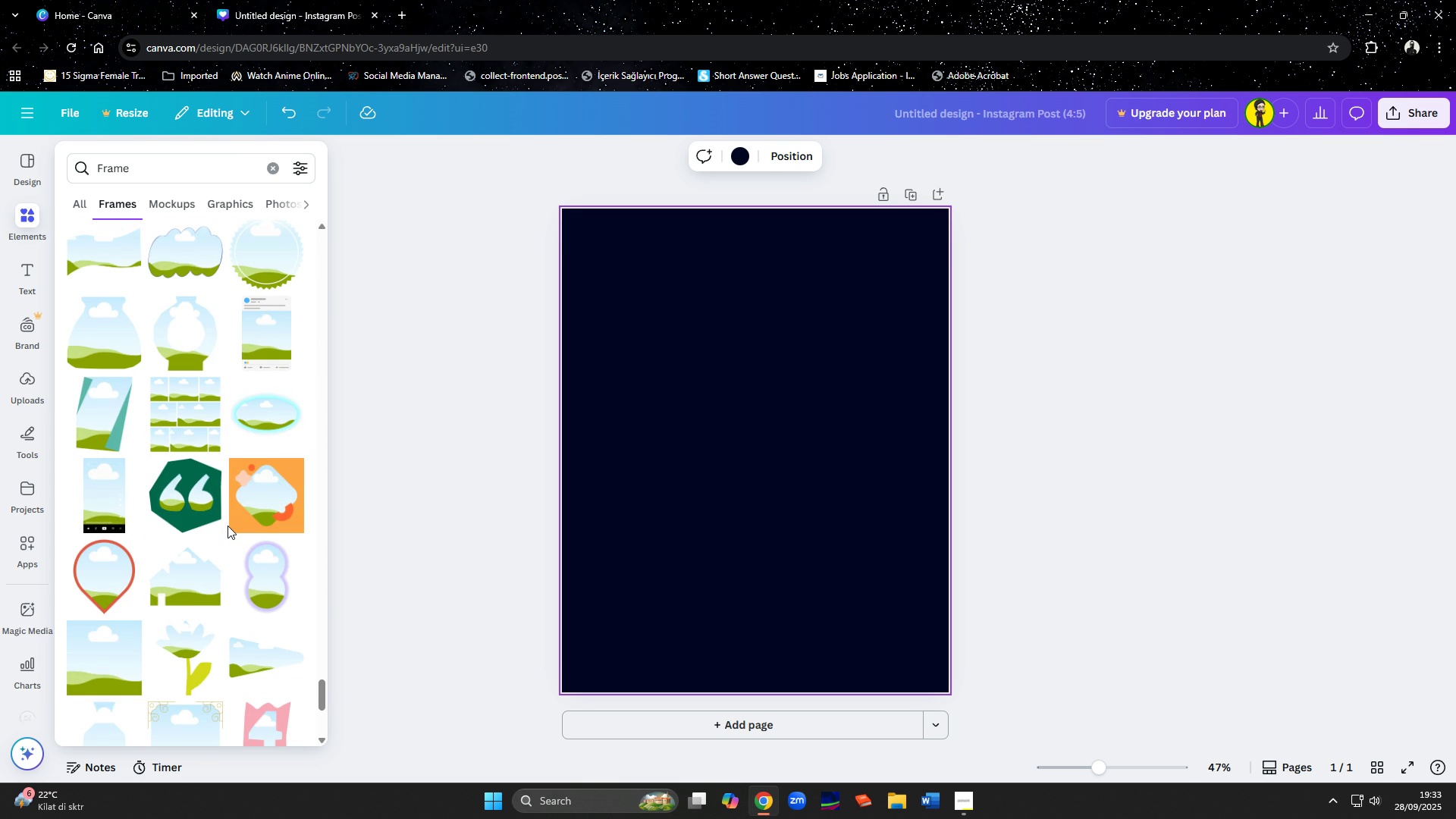 
scroll: coordinate [228, 532], scroll_direction: down, amount: 11.0
 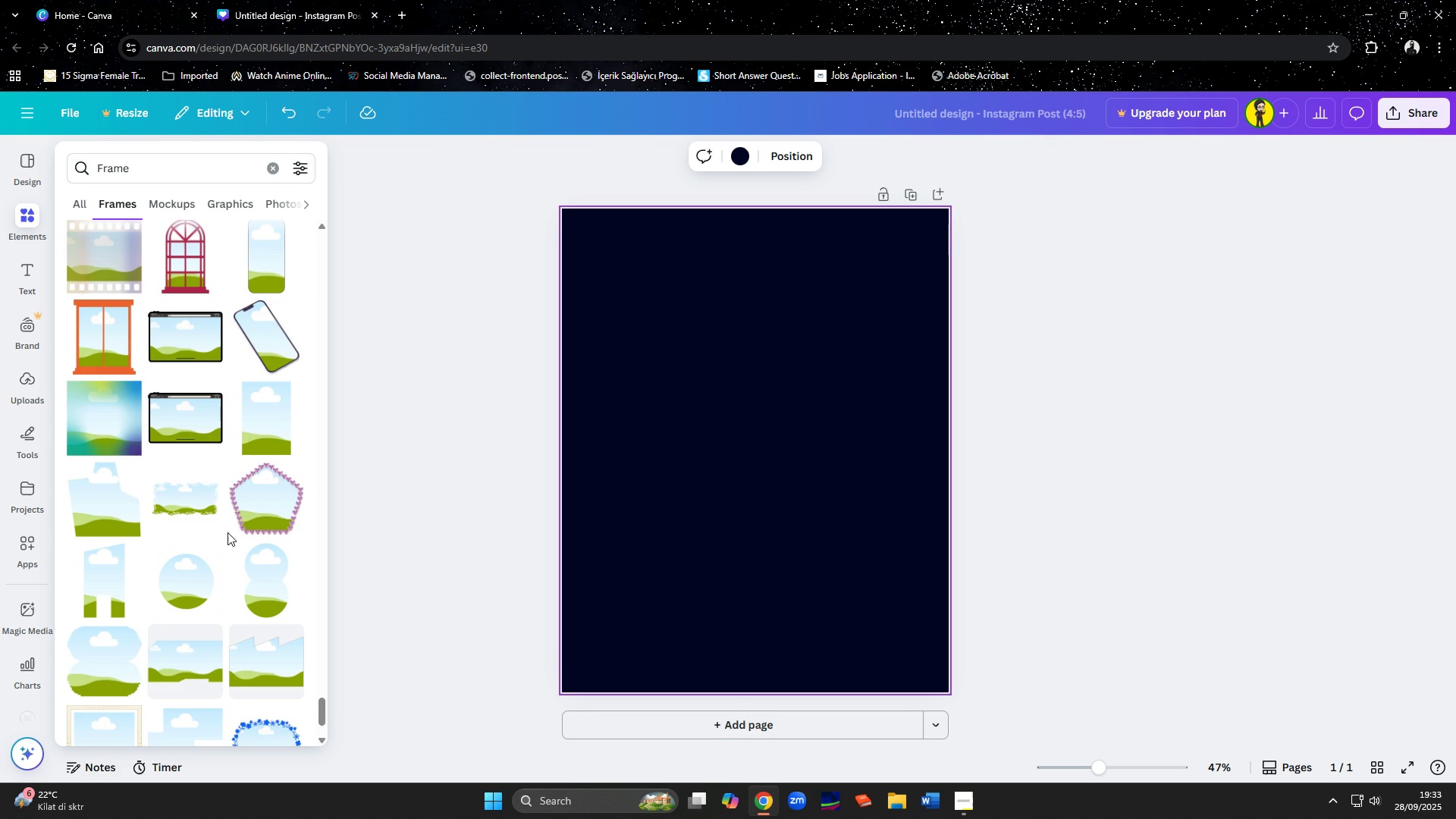 
scroll: coordinate [224, 525], scroll_direction: down, amount: 8.0
 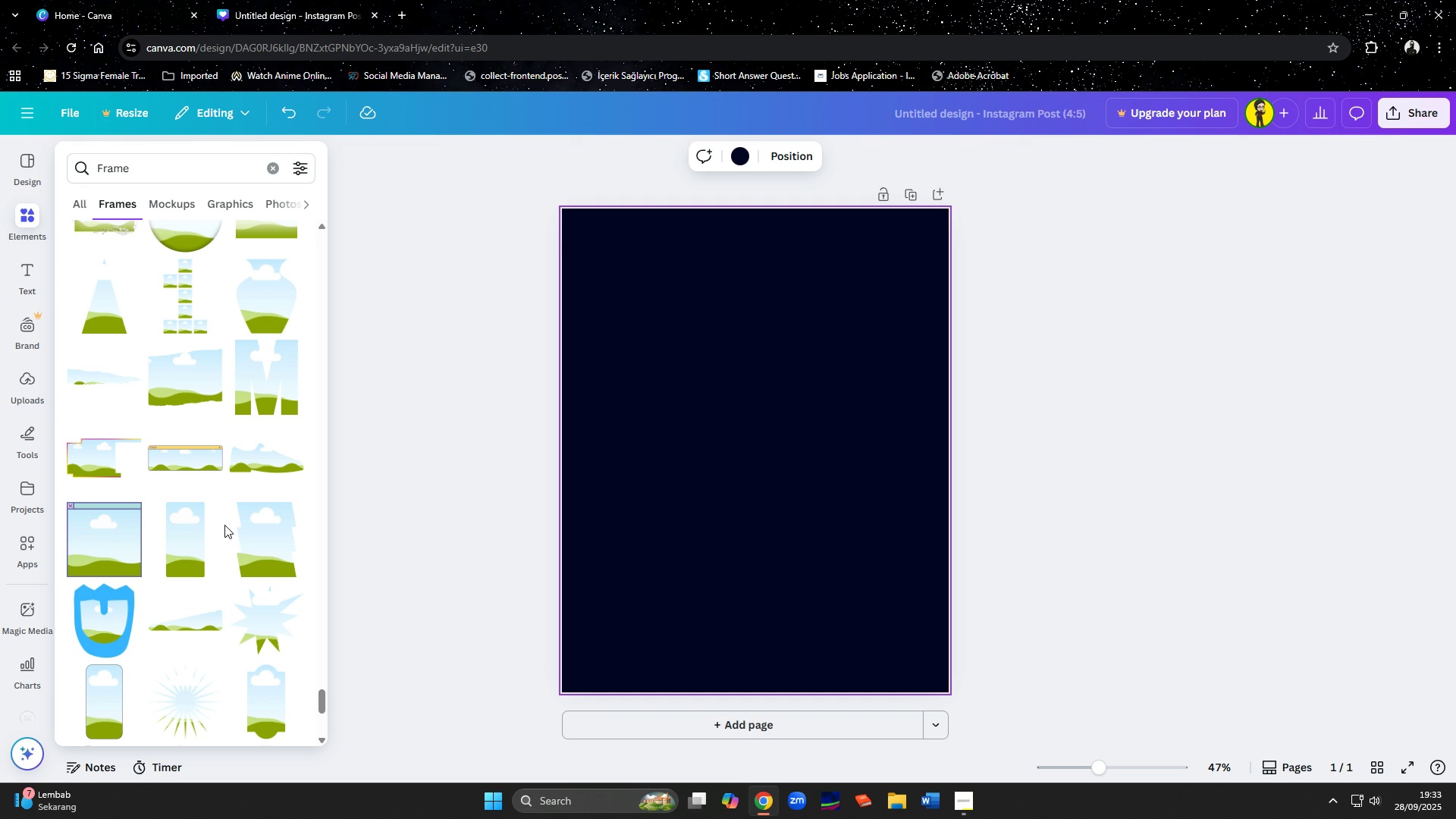 
left_click([247, 535])
 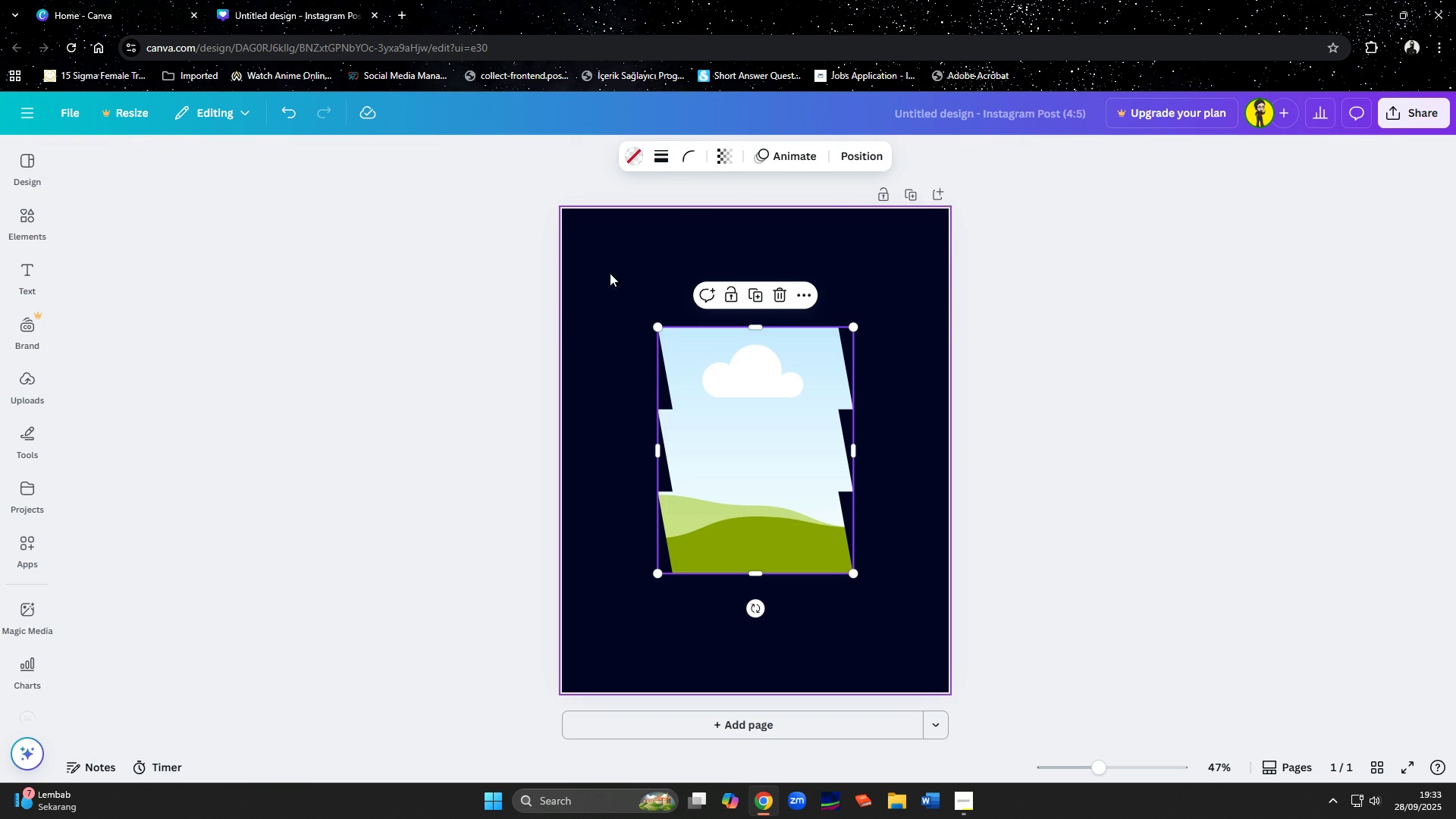 
left_click([609, 272])
 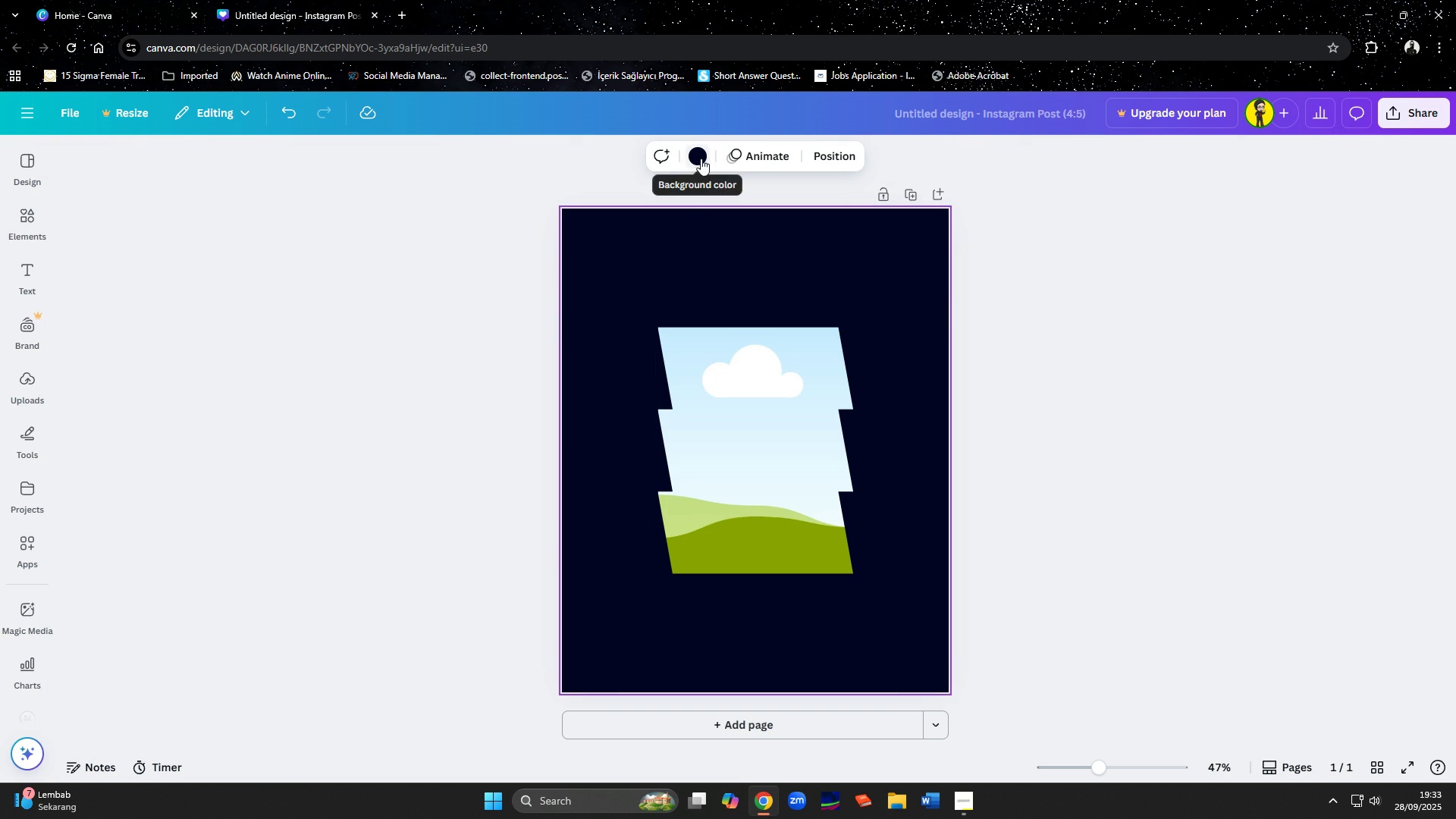 
left_click([701, 158])
 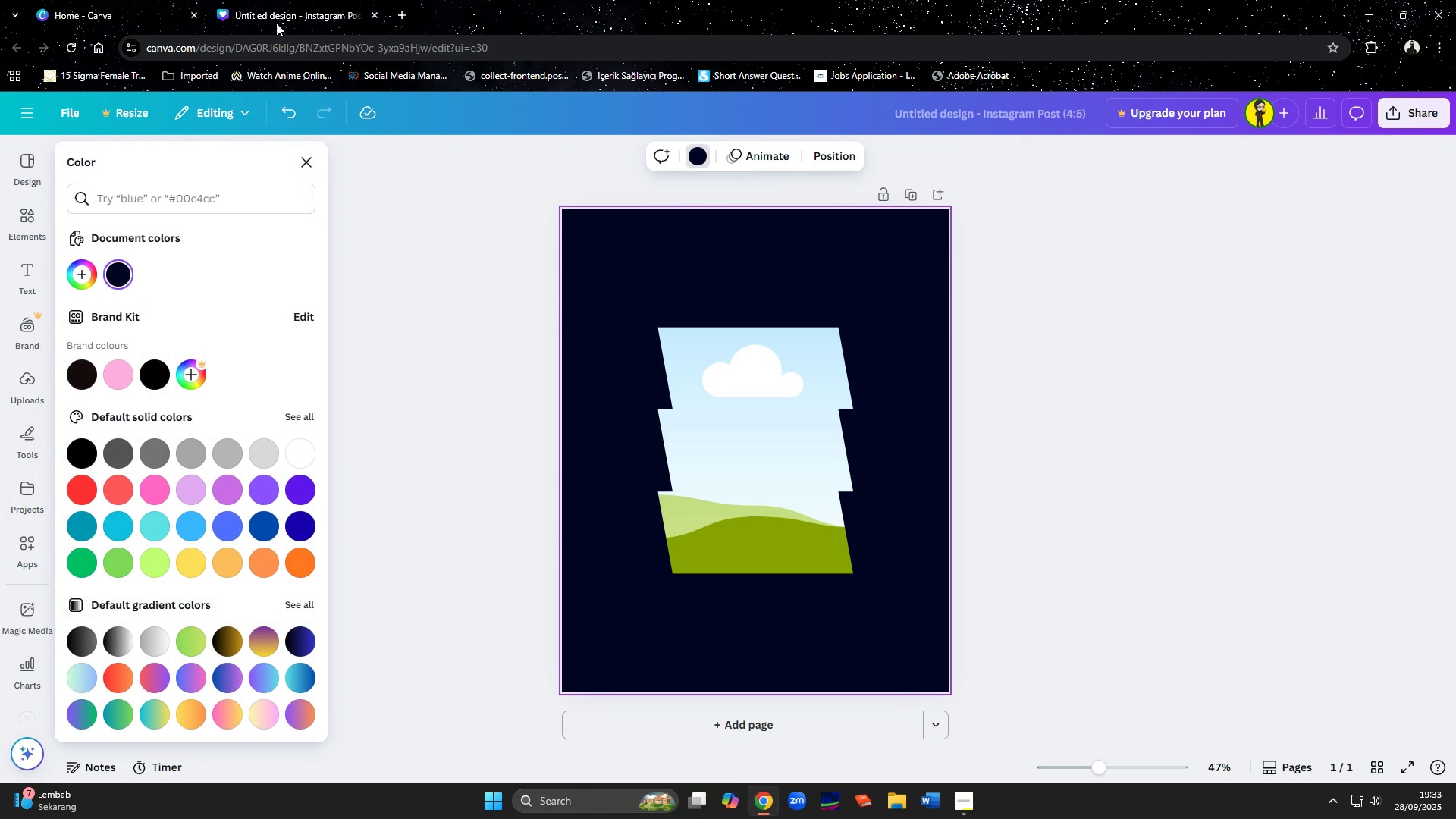 
left_click([402, 17])
 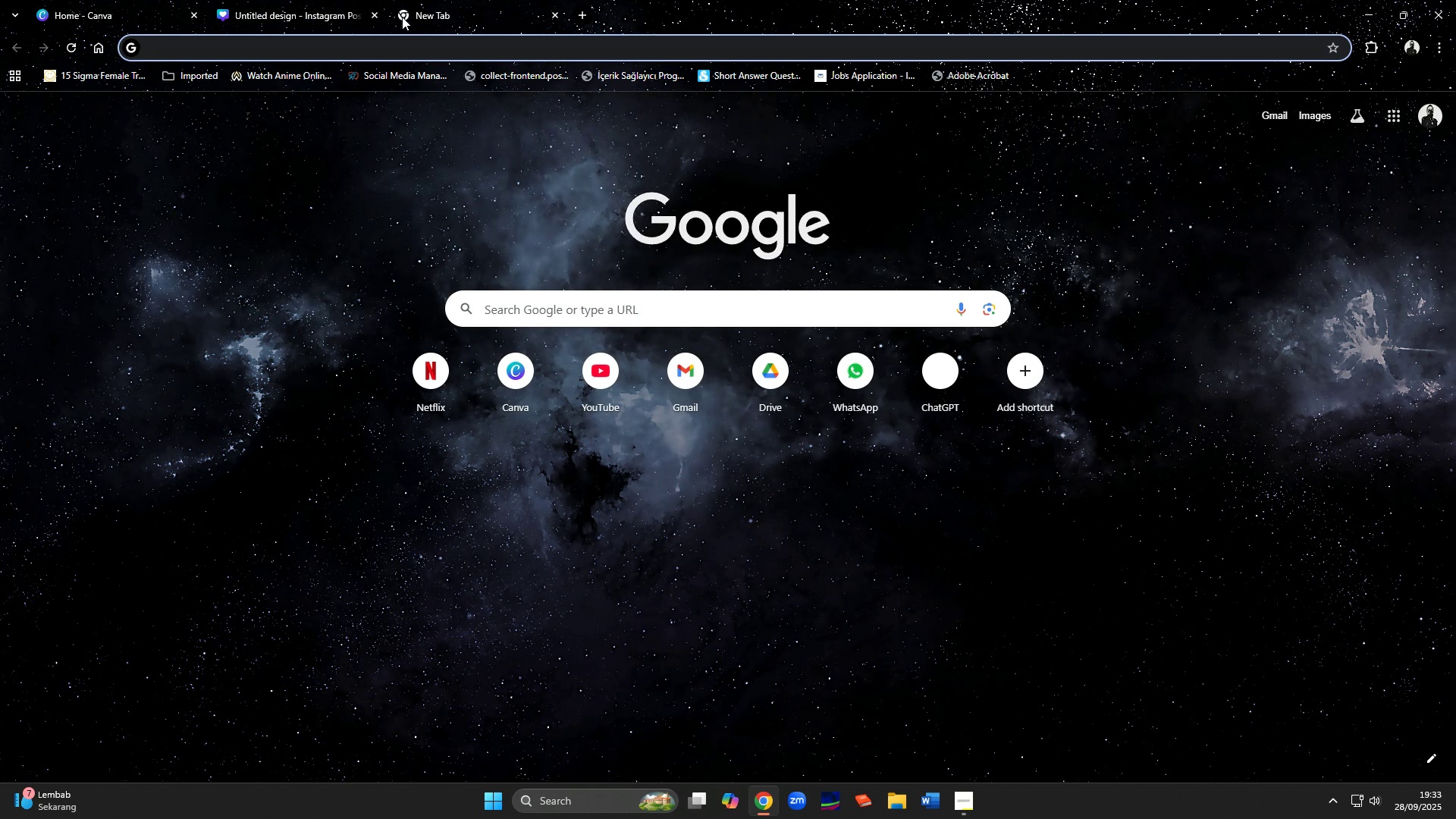 
type(color palt)
key(Backspace)
type(ette for creative design)
 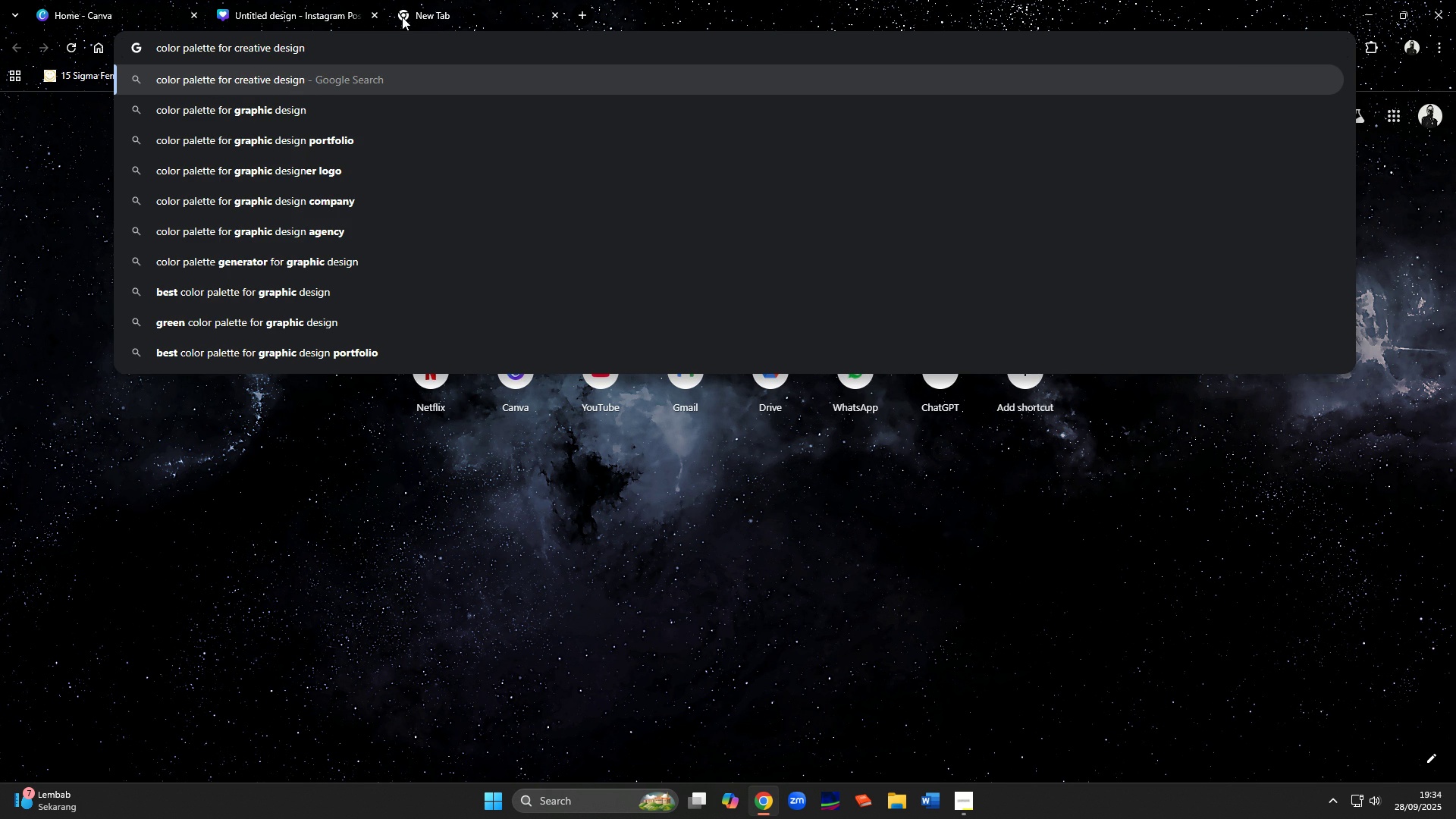 
key(Enter)
 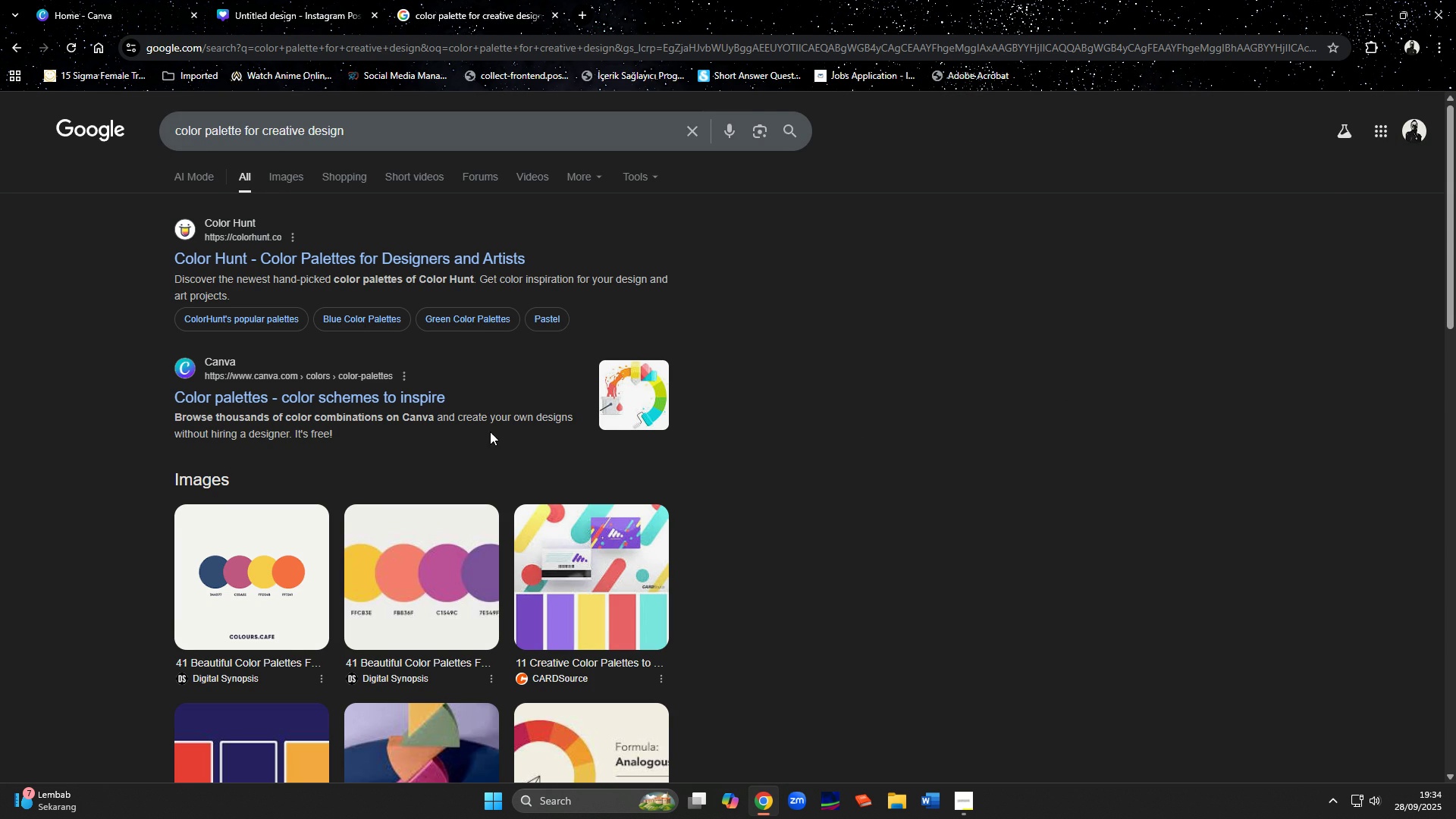 
scroll: coordinate [490, 431], scroll_direction: down, amount: 3.0
 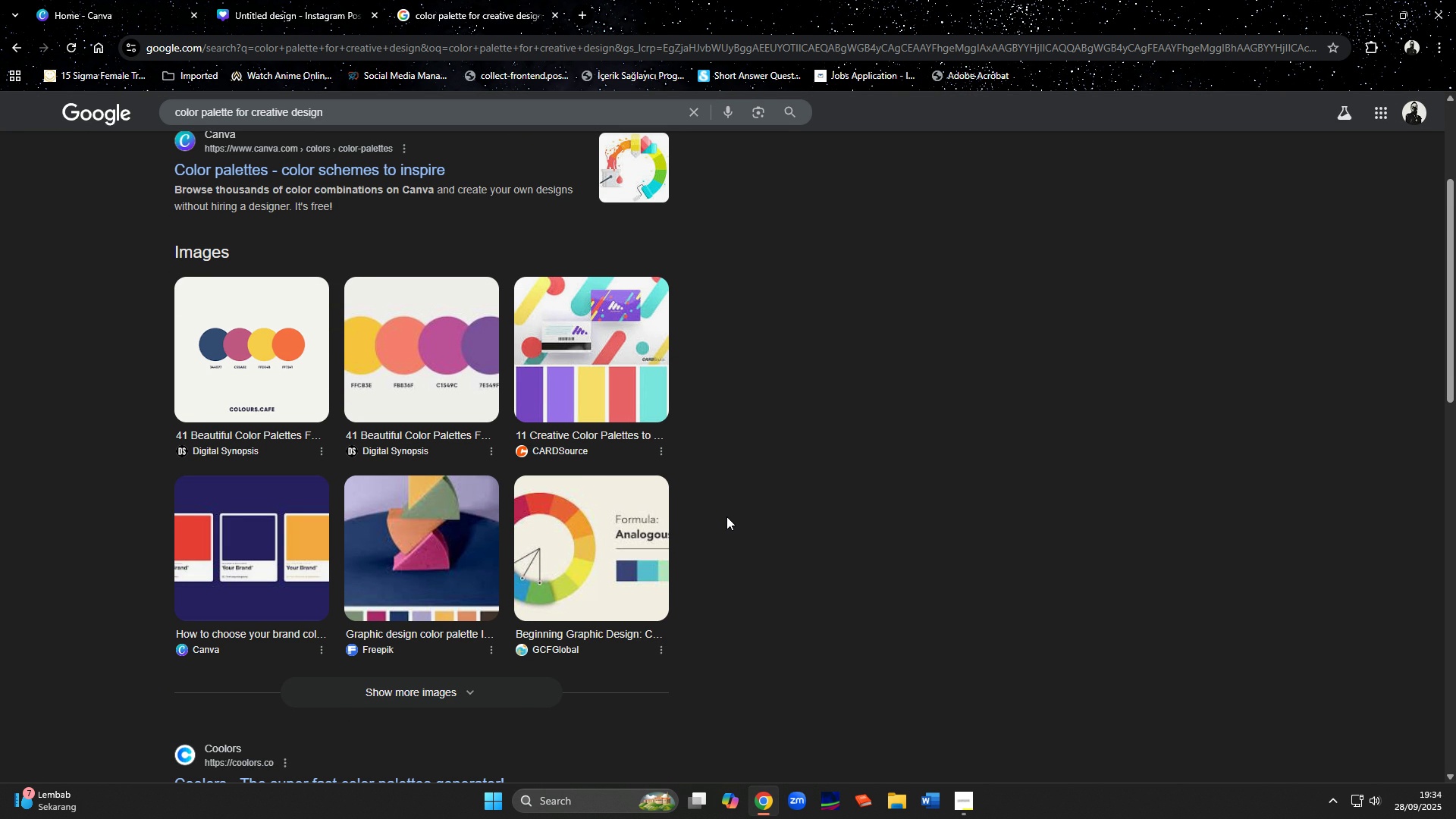 
wait(5.83)
 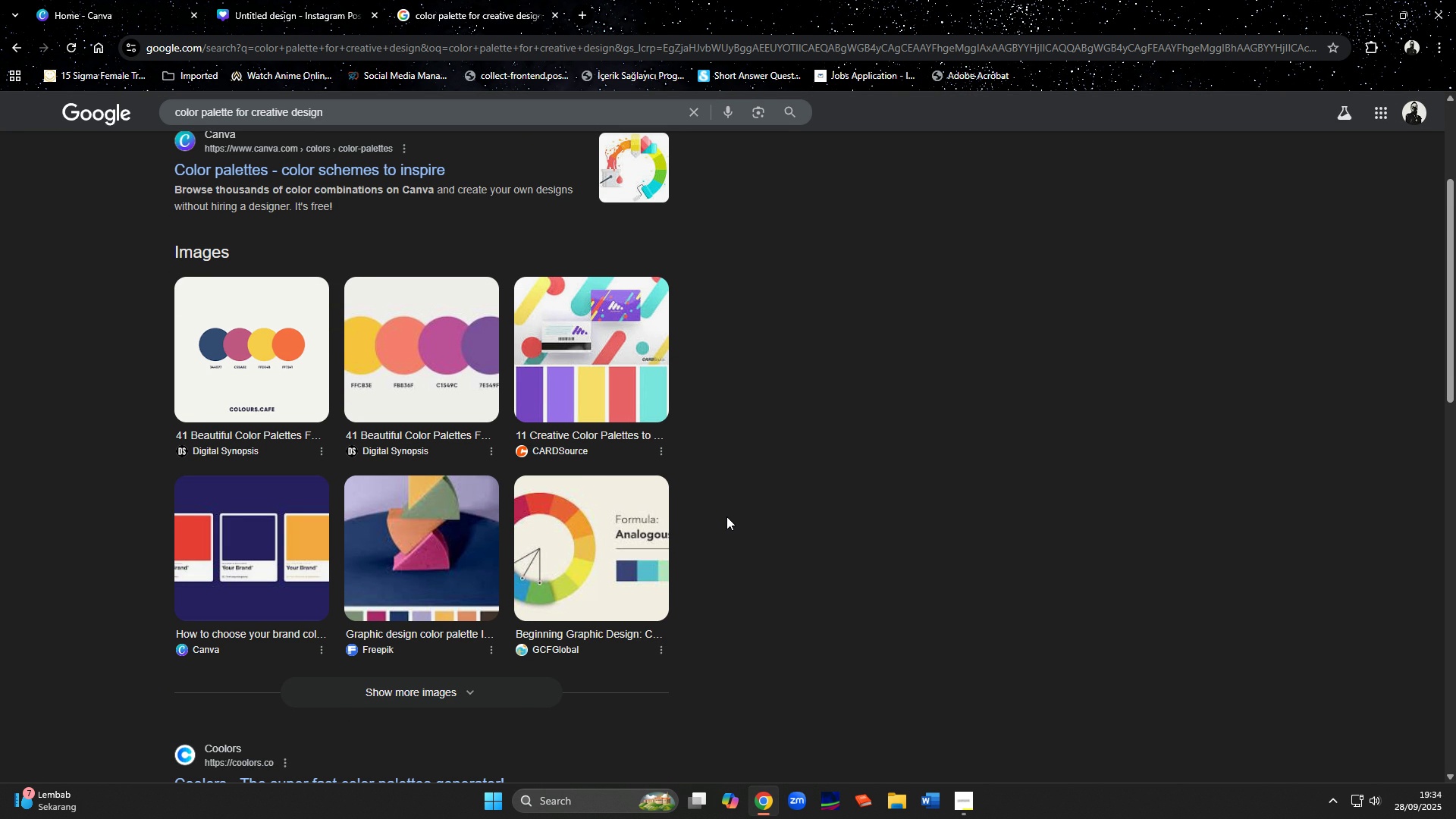 
scroll: coordinate [673, 515], scroll_direction: down, amount: 5.0
 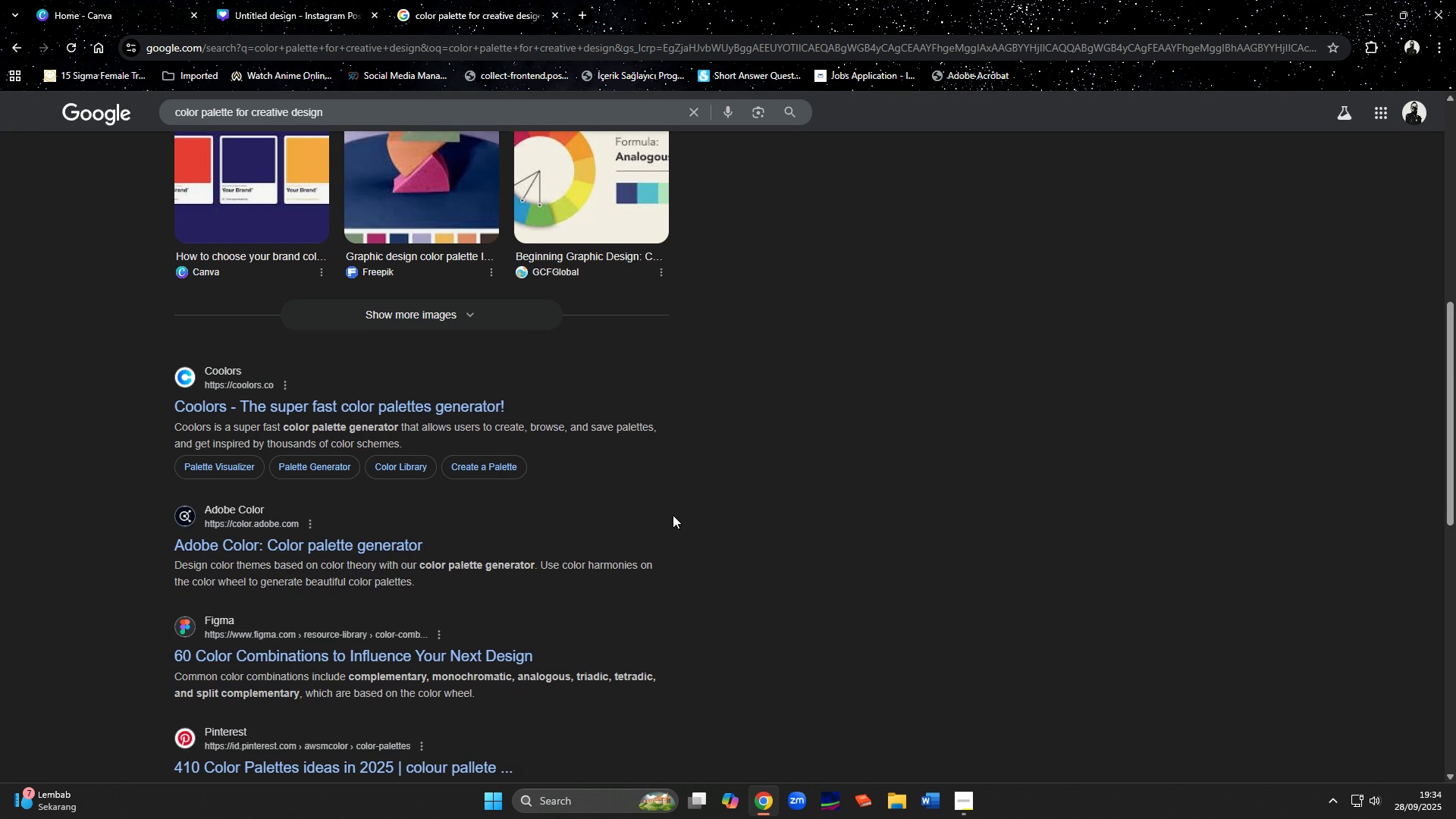 
scroll: coordinate [673, 515], scroll_direction: up, amount: 3.0
 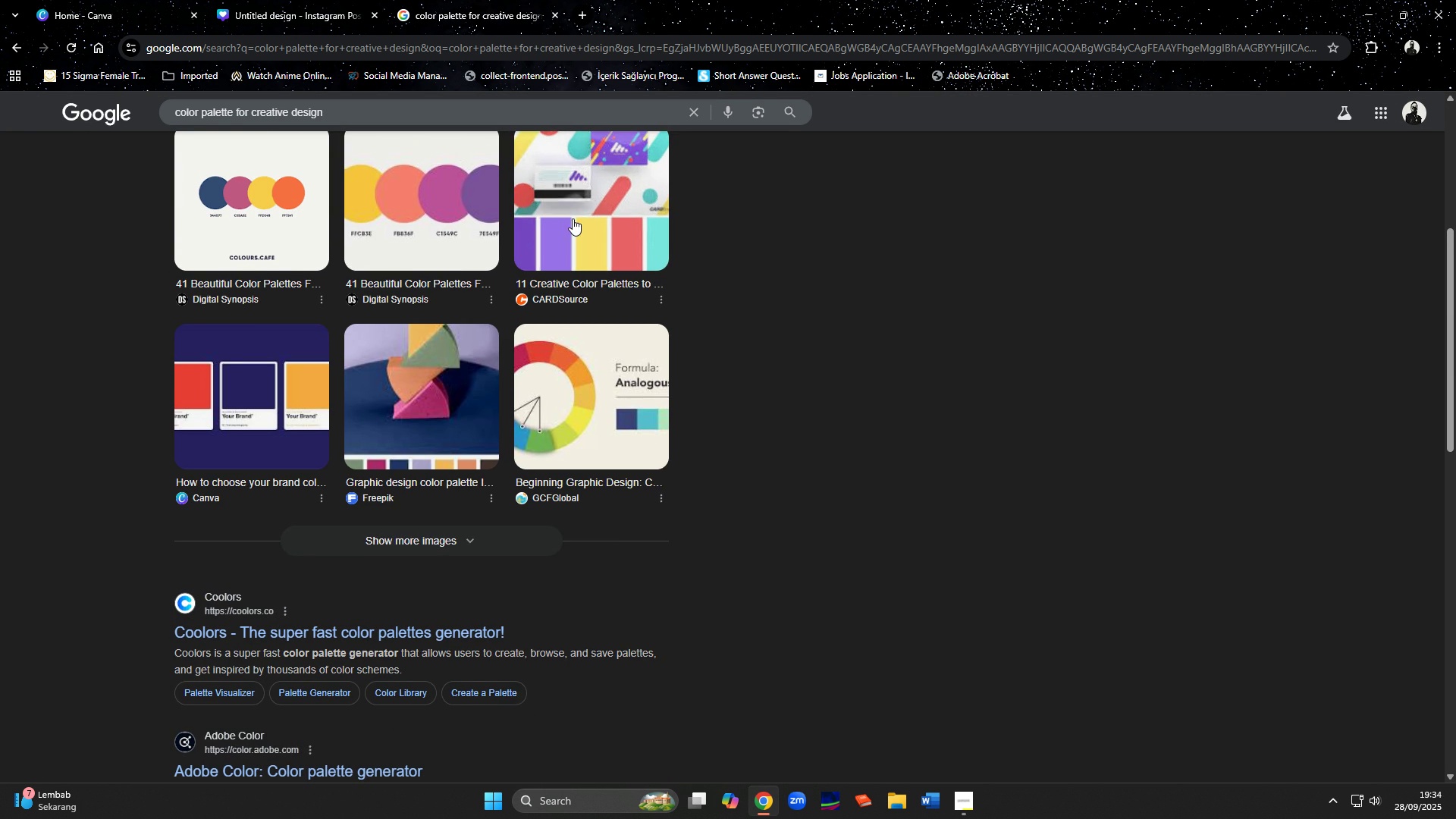 
left_click([573, 218])
 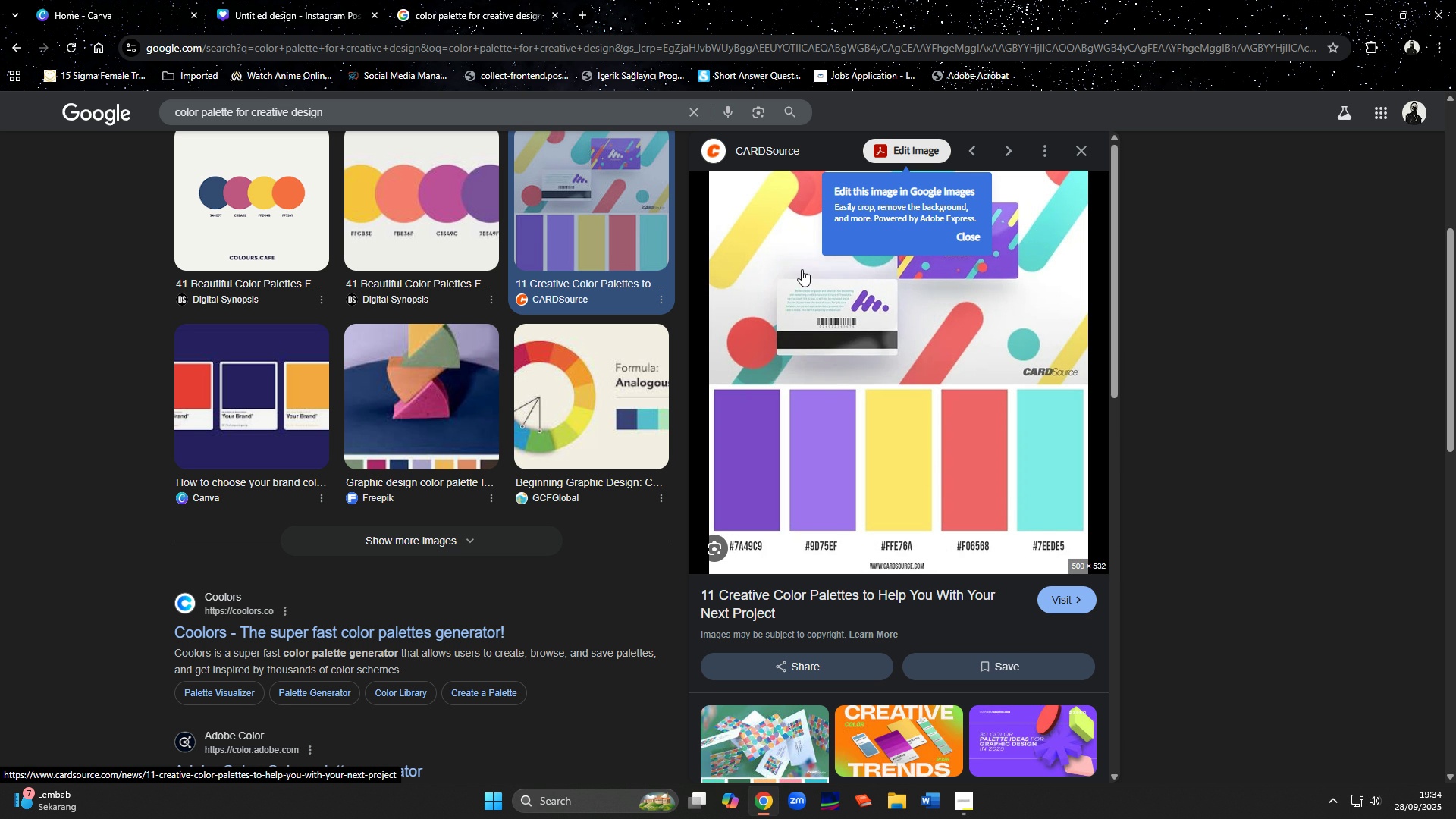 
wait(14.71)
 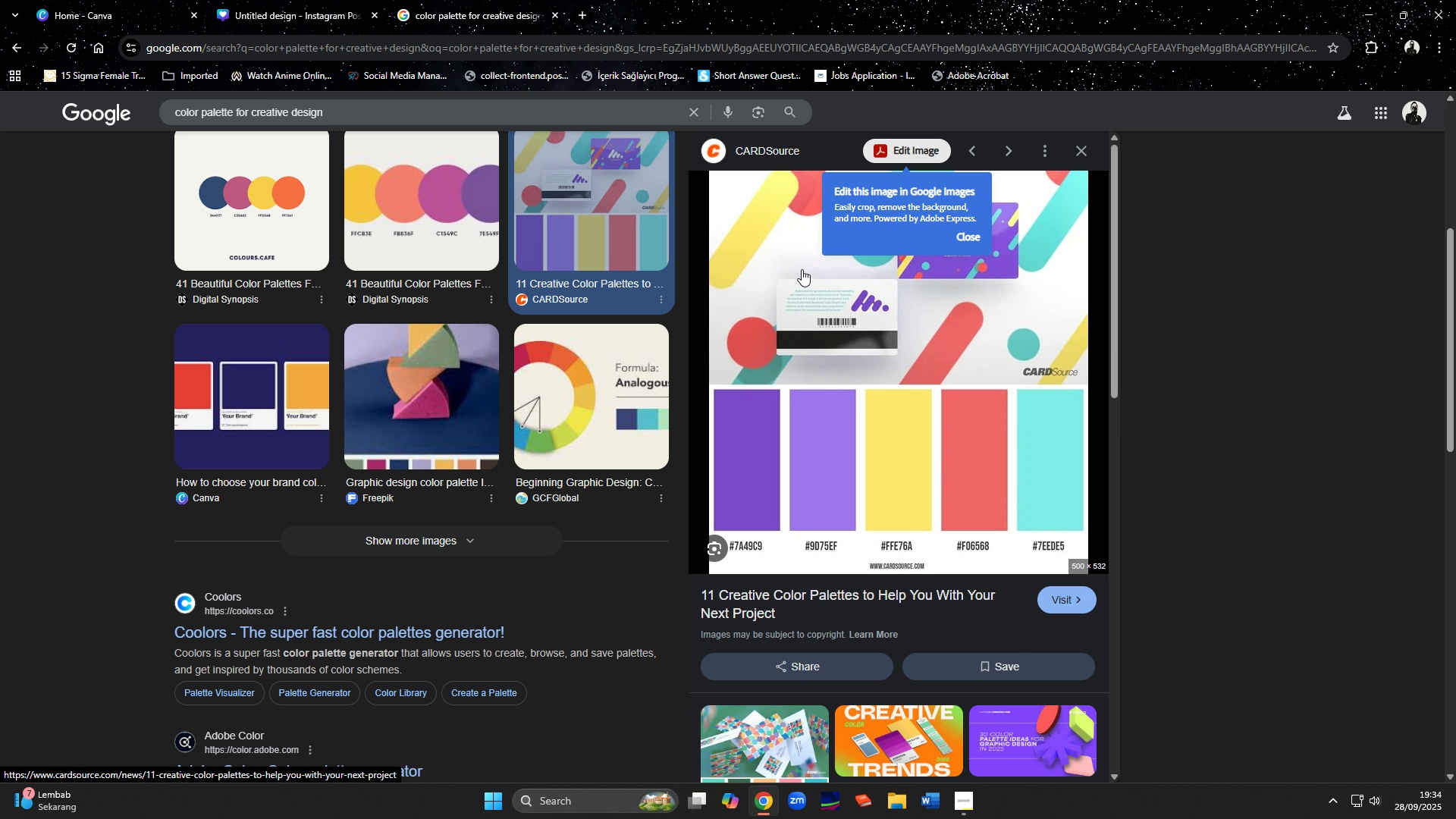 
left_click([281, 20])
 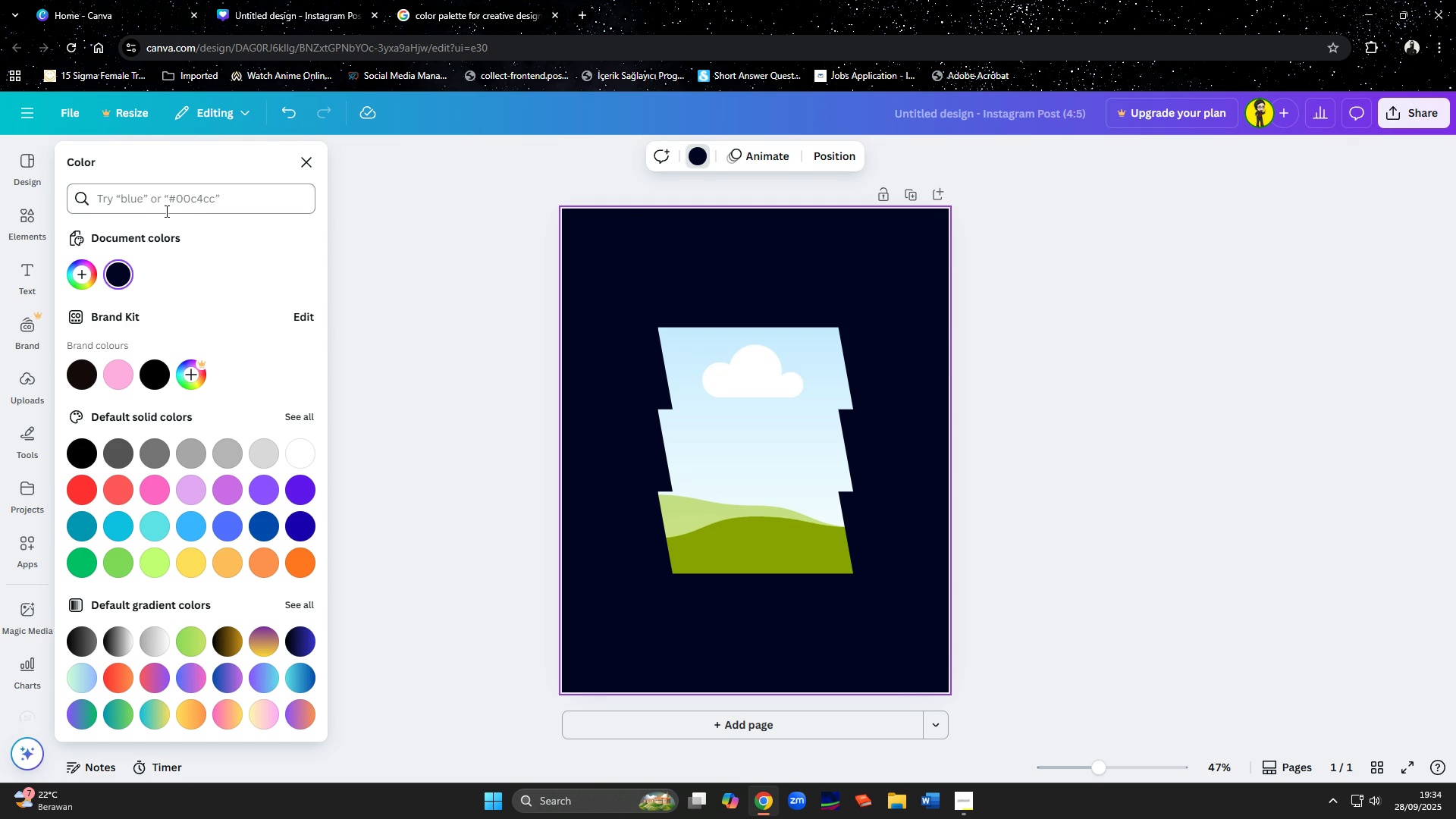 
left_click([162, 209])
 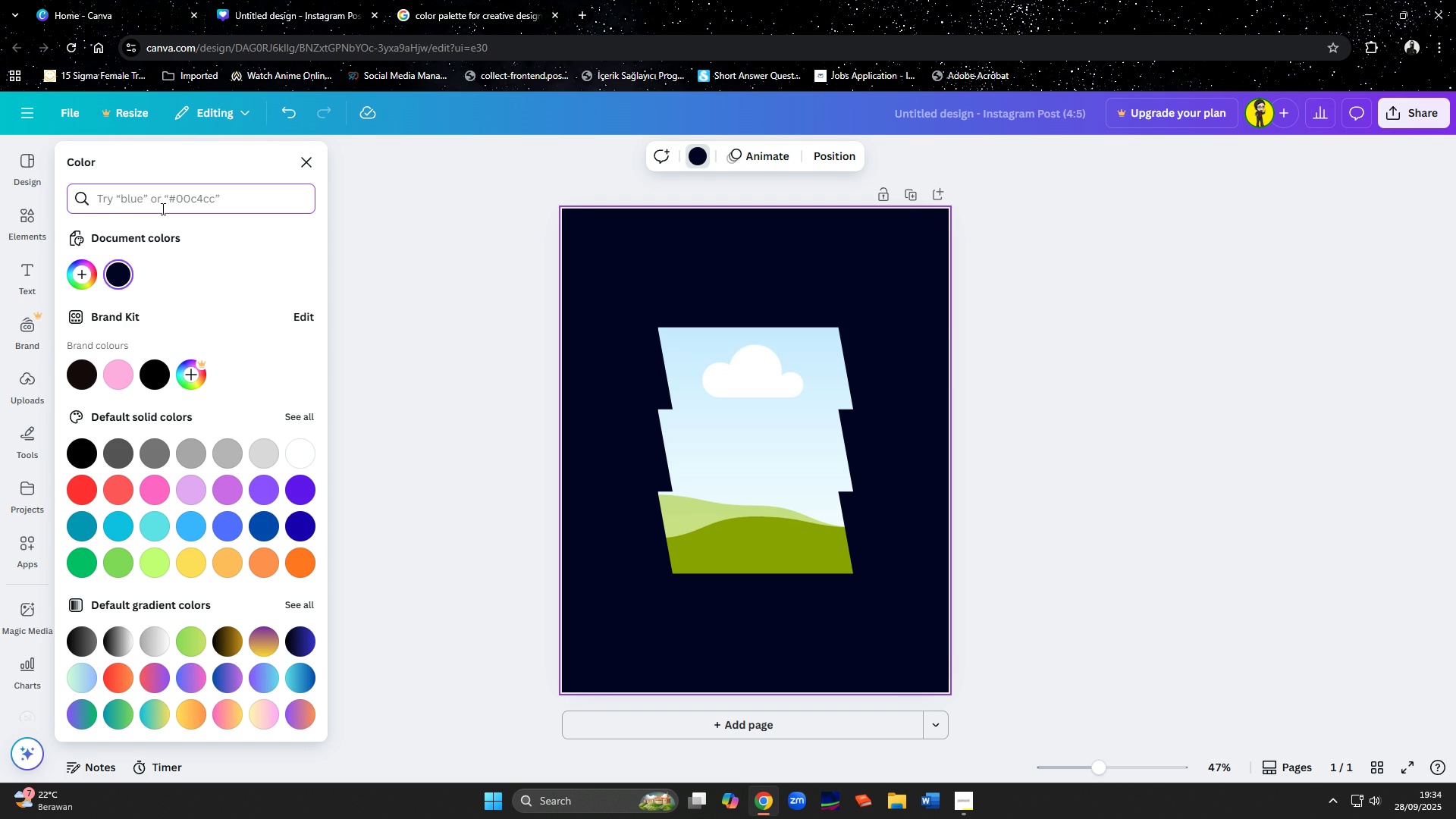 
type(9d75ef)
 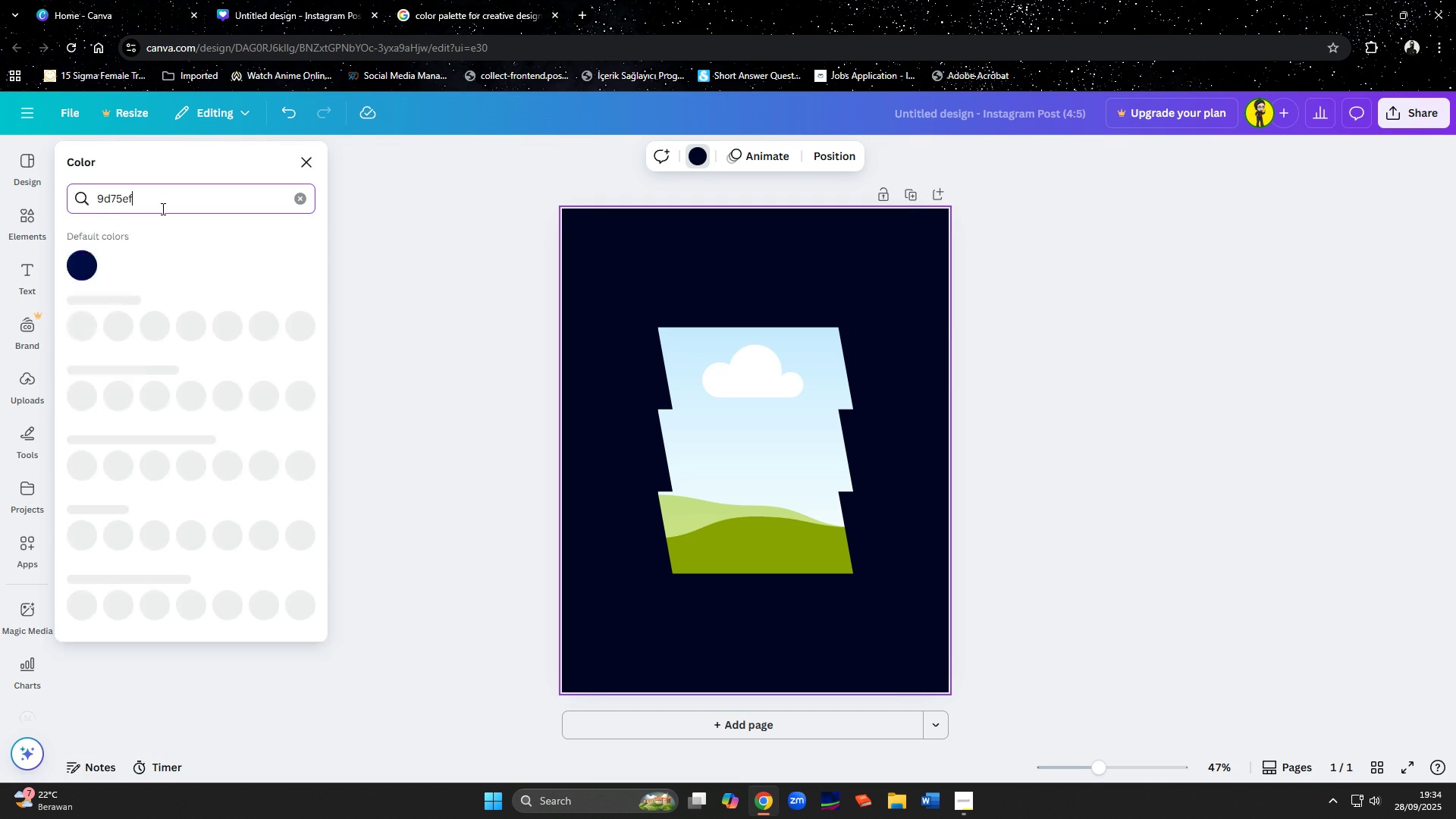 
key(Enter)
 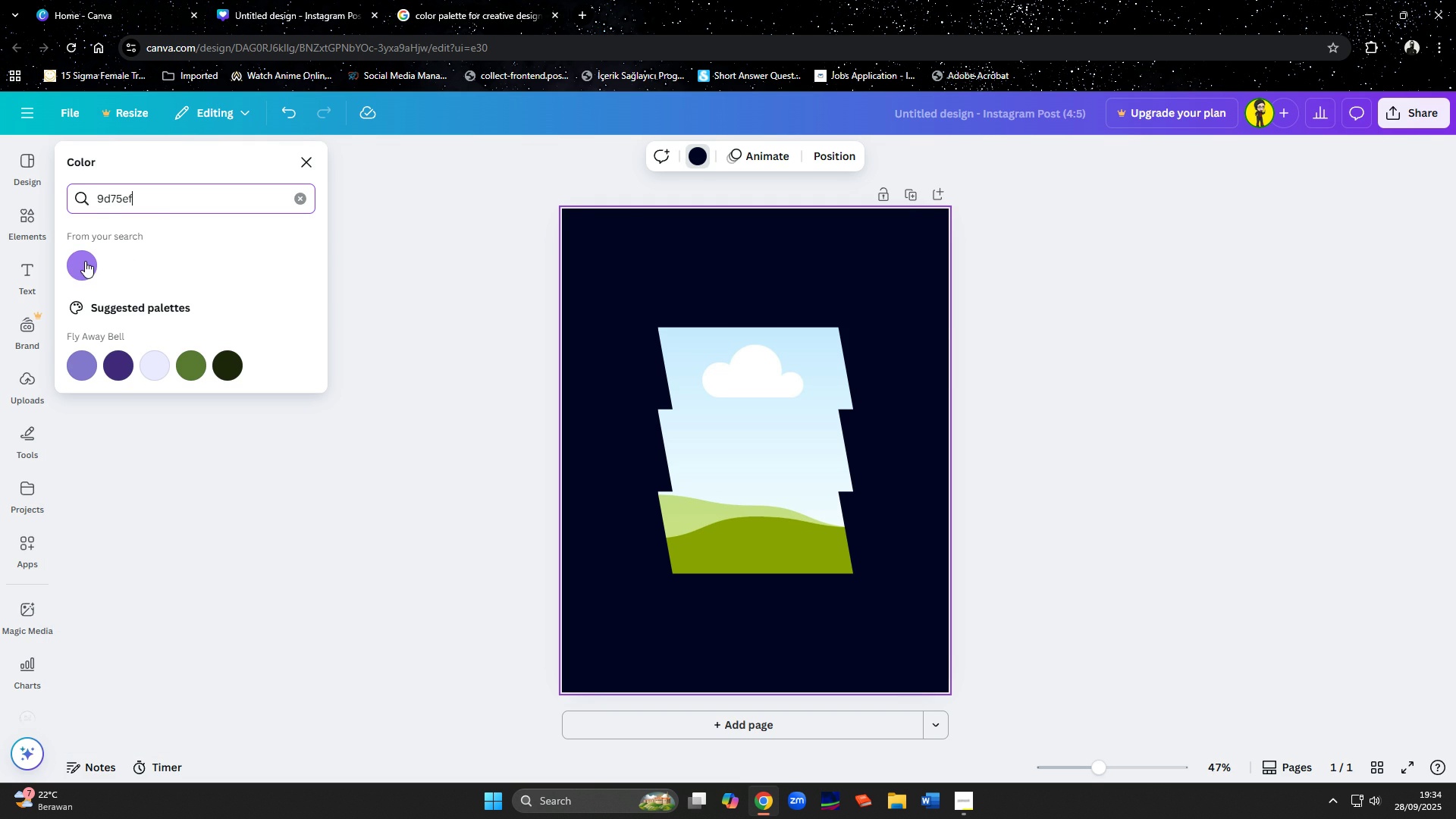 
left_click([83, 261])
 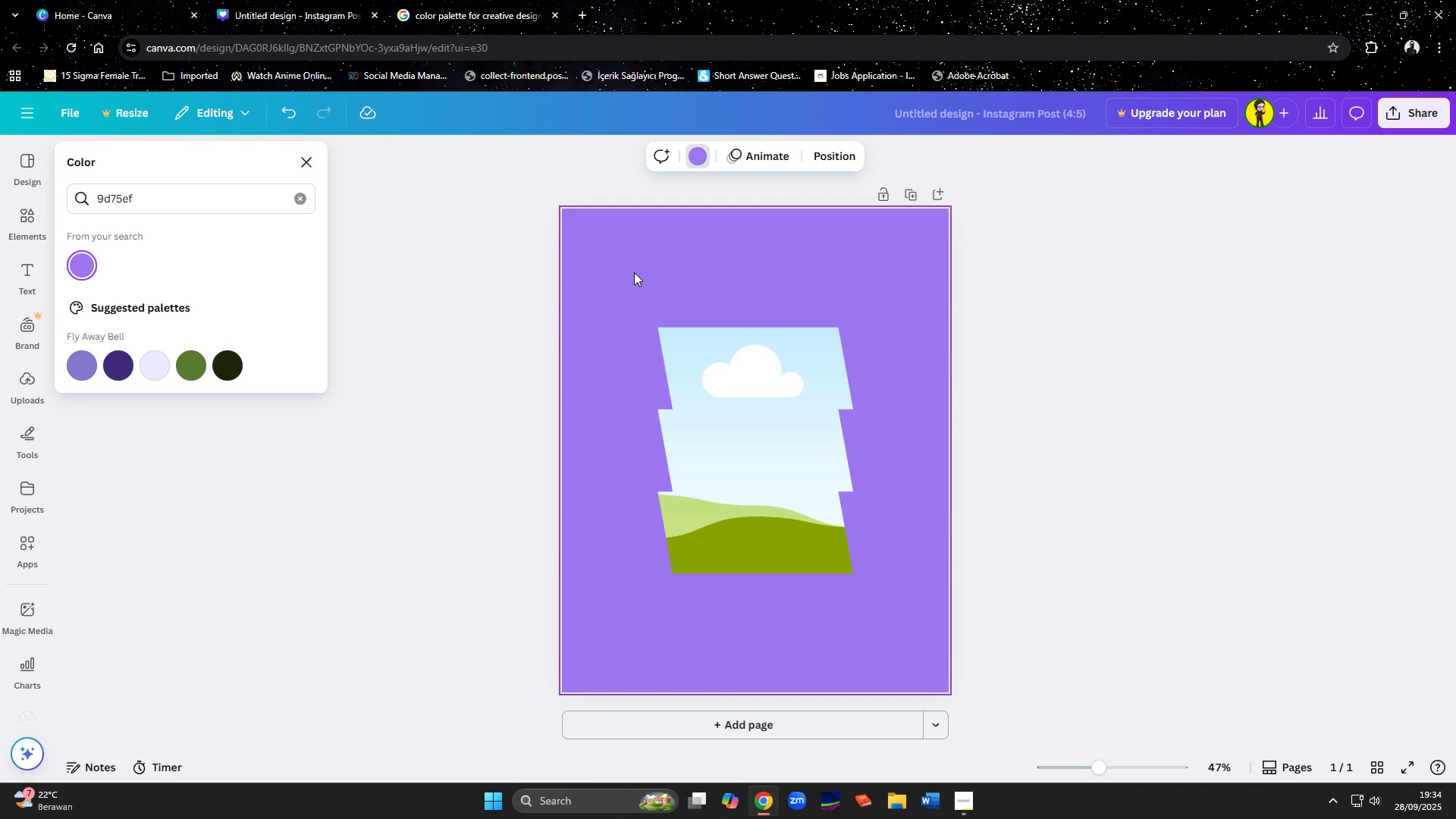 
left_click([629, 268])